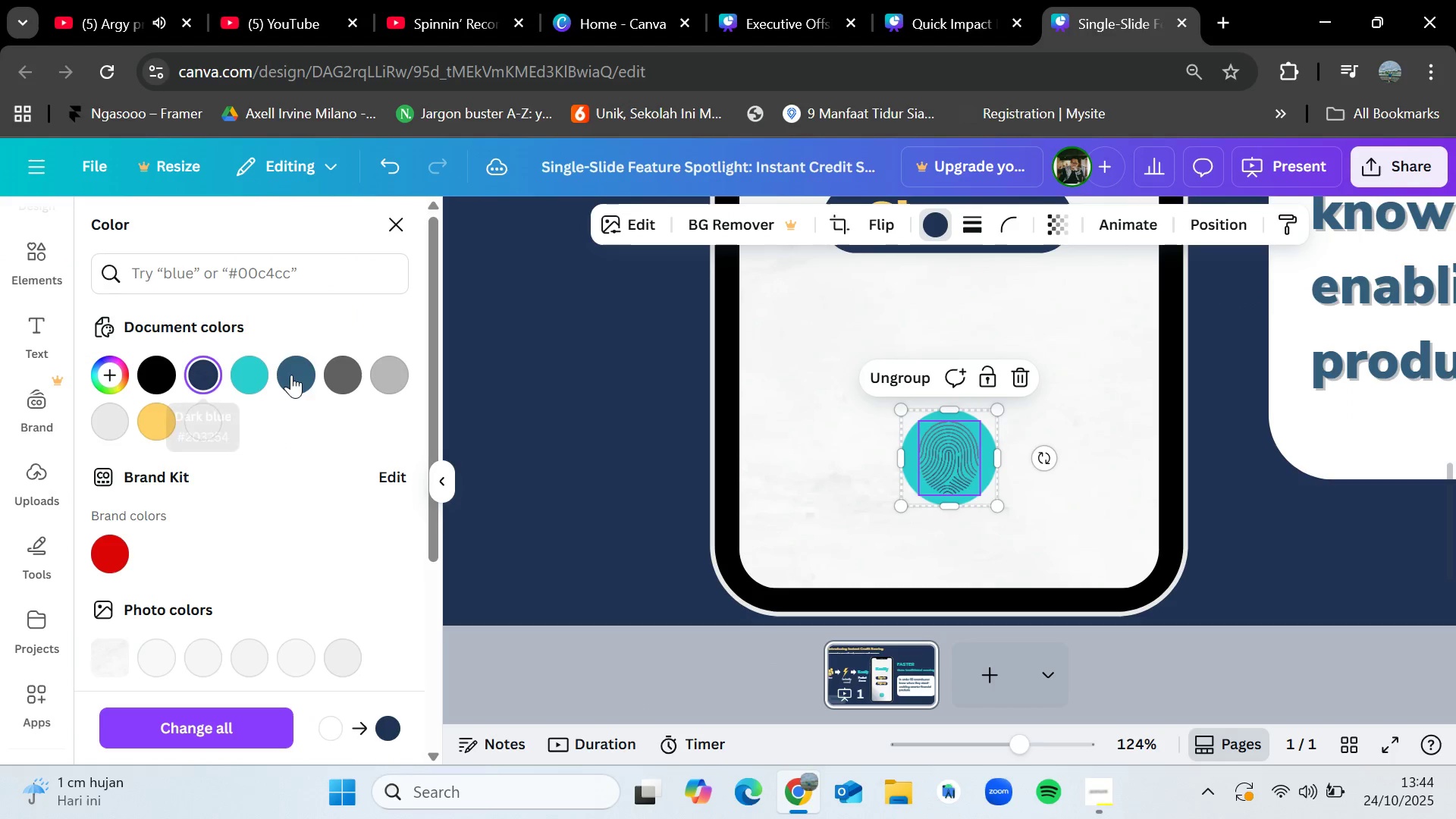 
left_click([292, 375])
 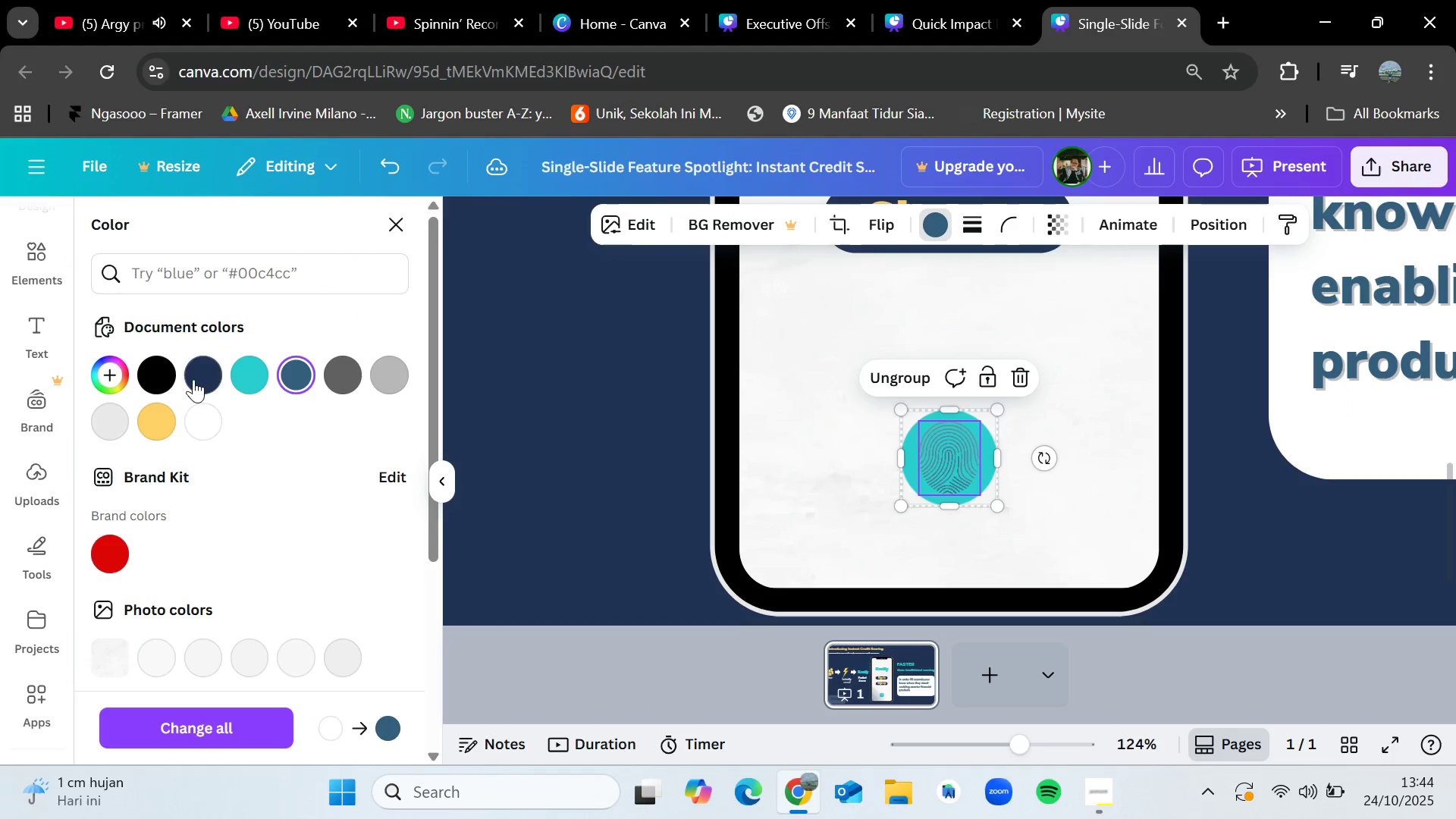 
left_click([149, 374])
 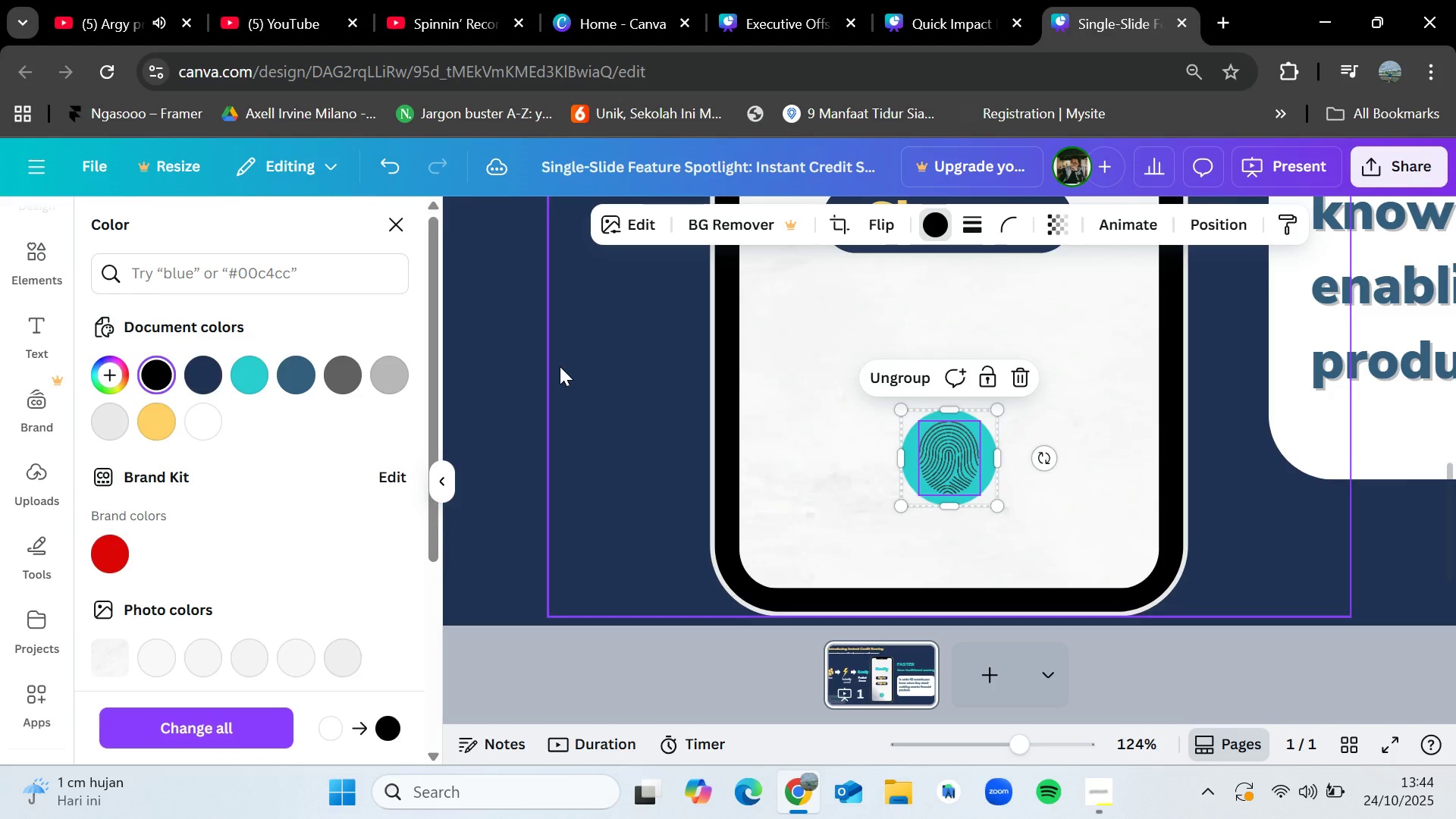 
left_click([560, 366])
 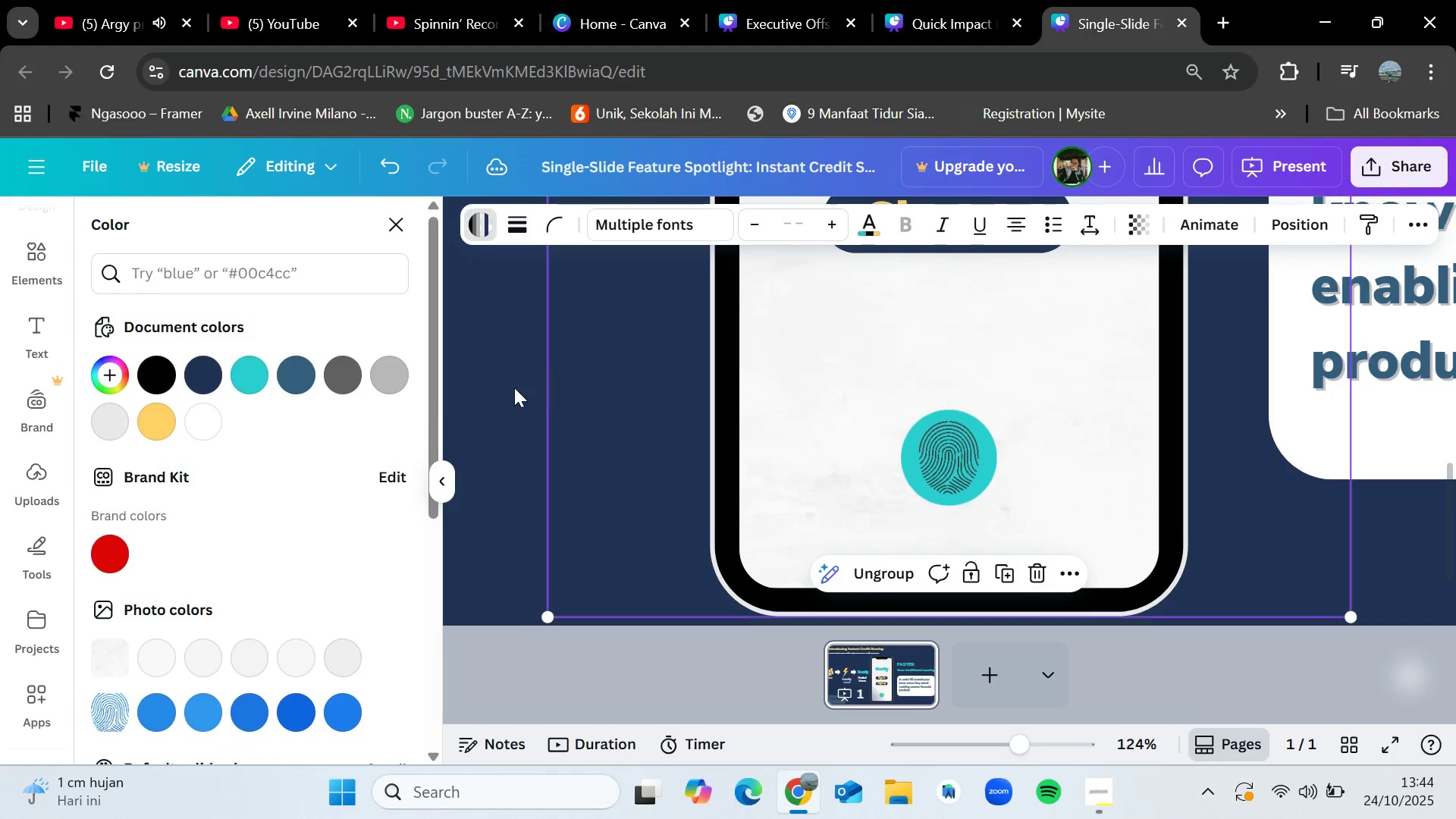 
left_click([513, 388])
 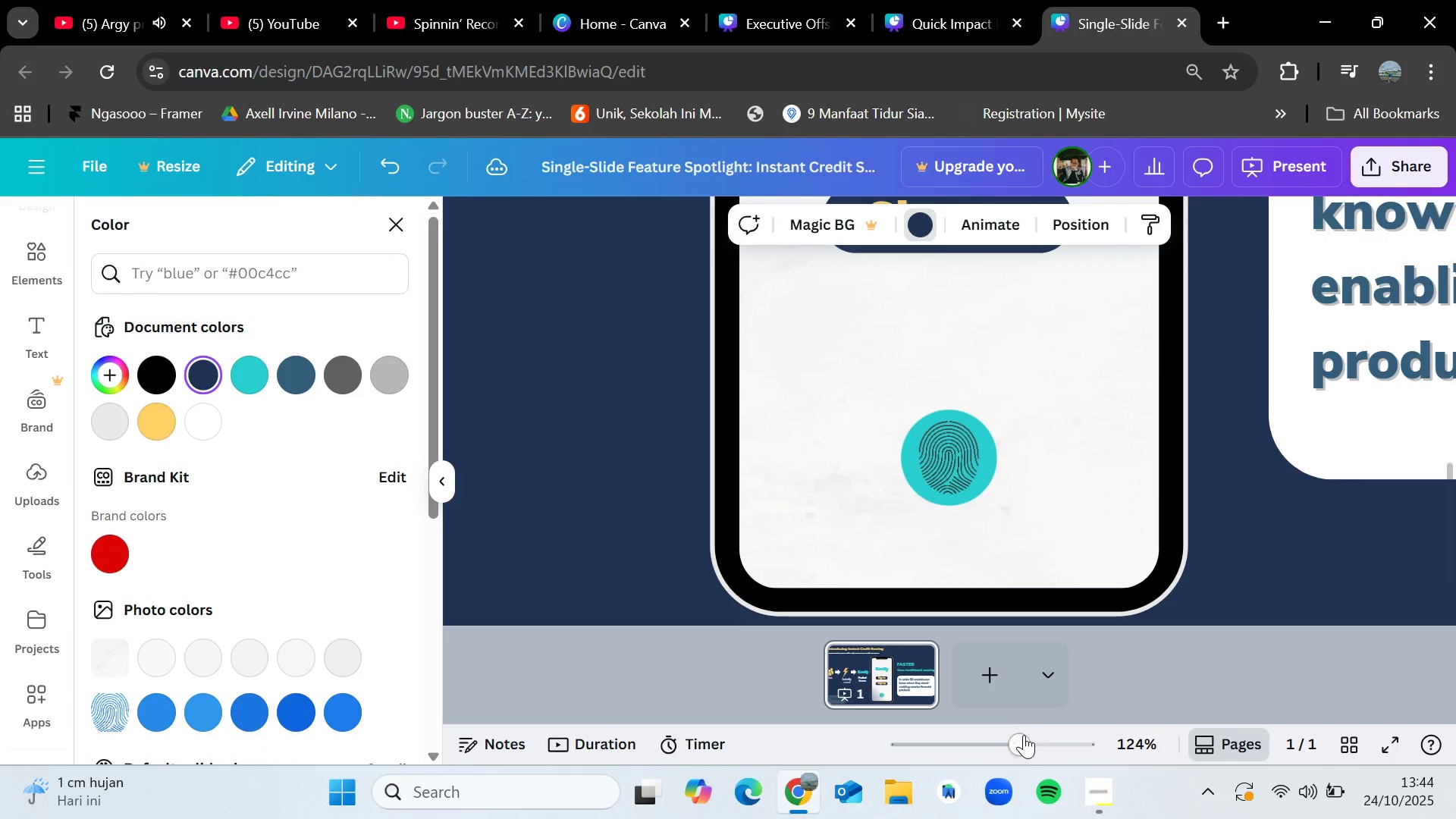 
left_click_drag(start_coordinate=[1019, 742], to_coordinate=[990, 737])
 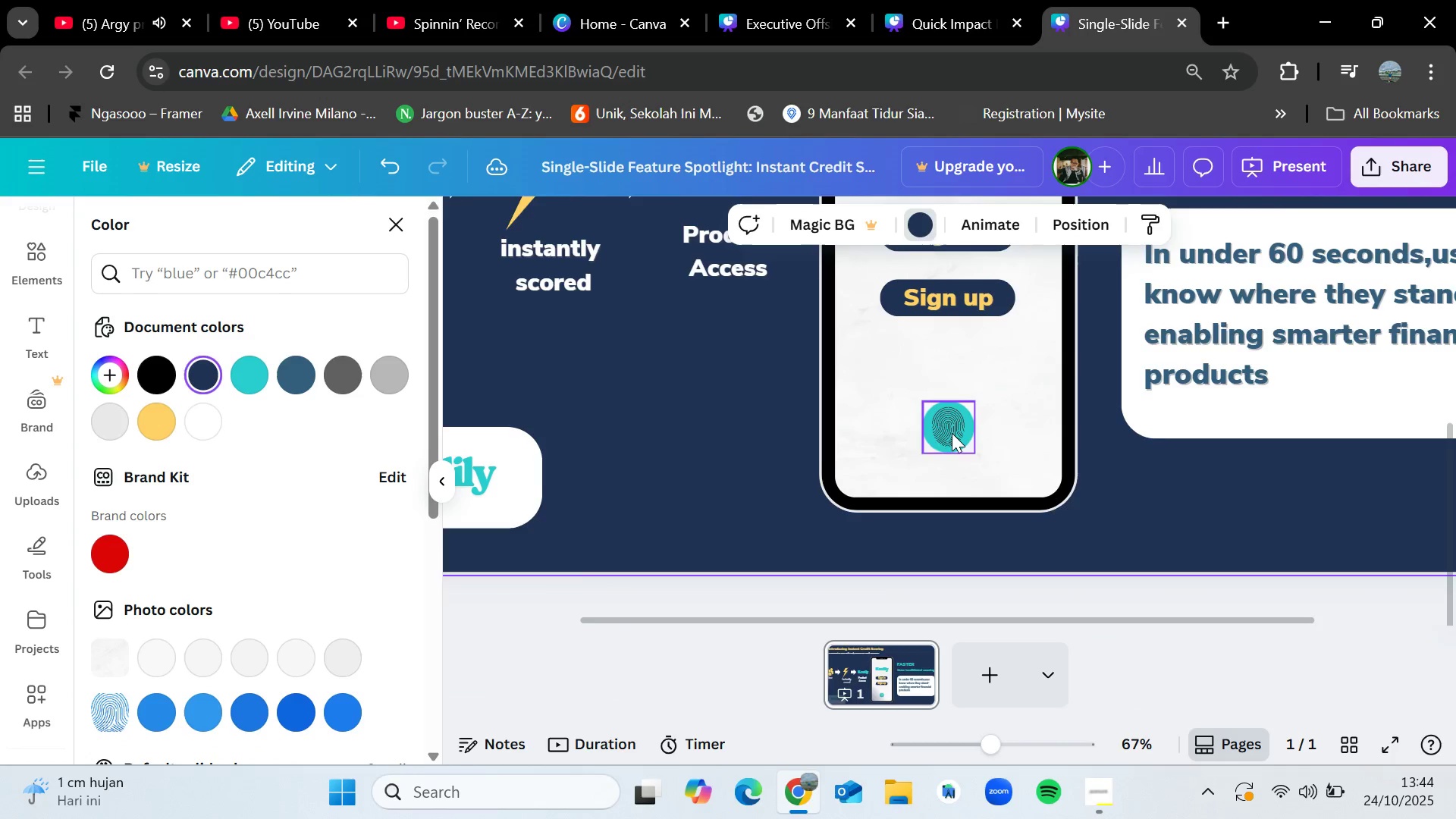 
left_click([952, 432])
 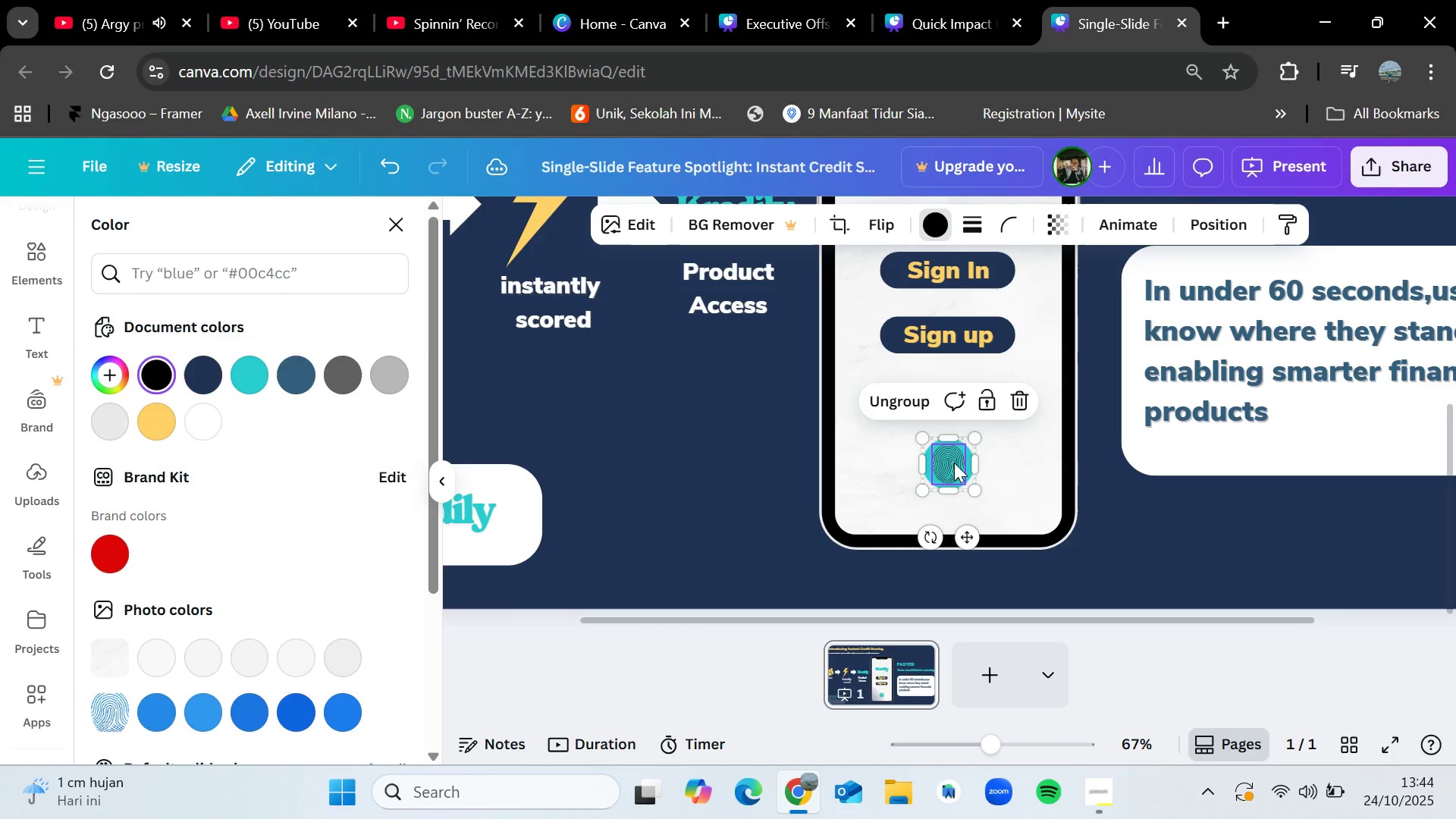 
left_click([954, 463])
 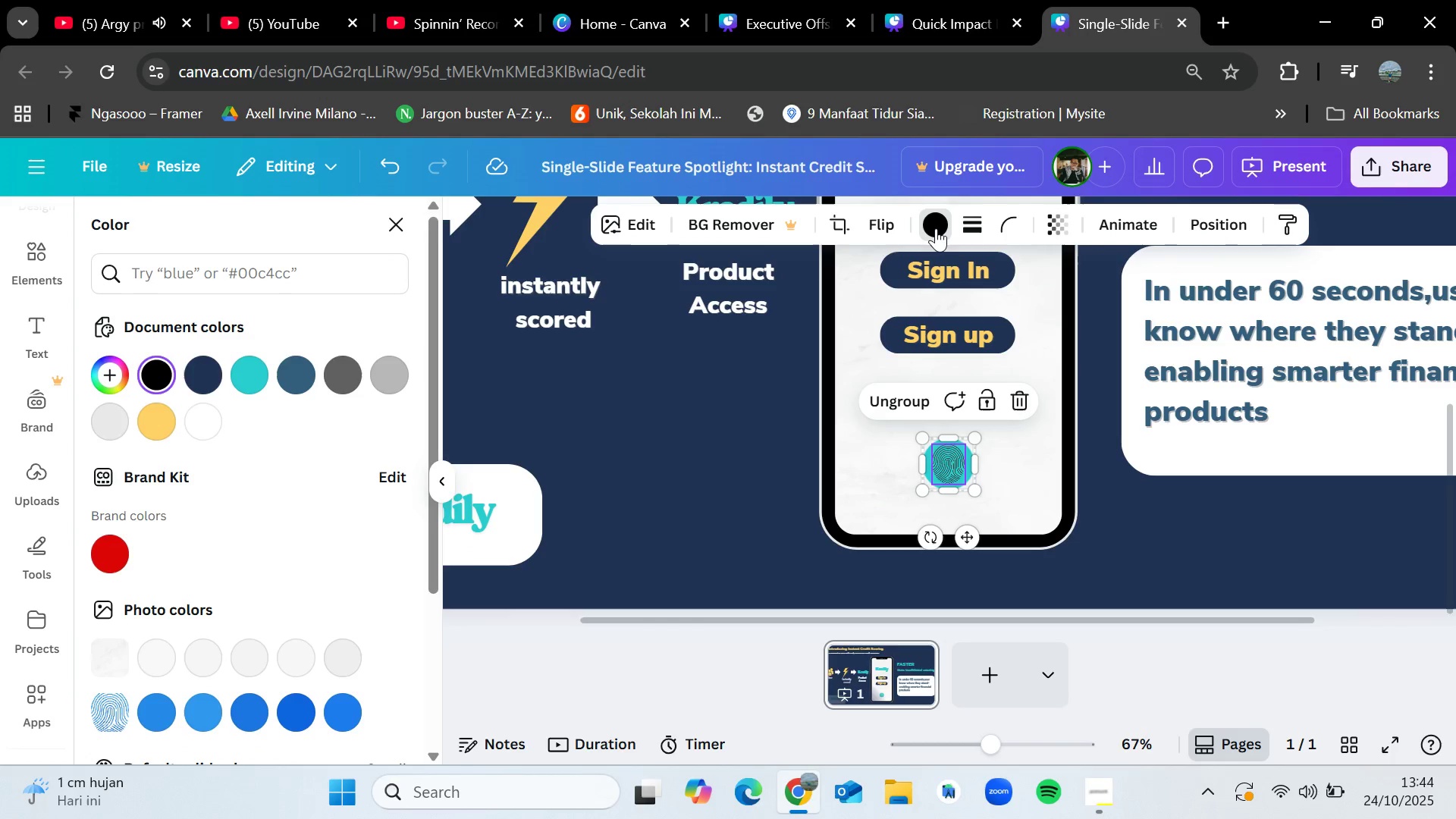 
left_click([936, 228])
 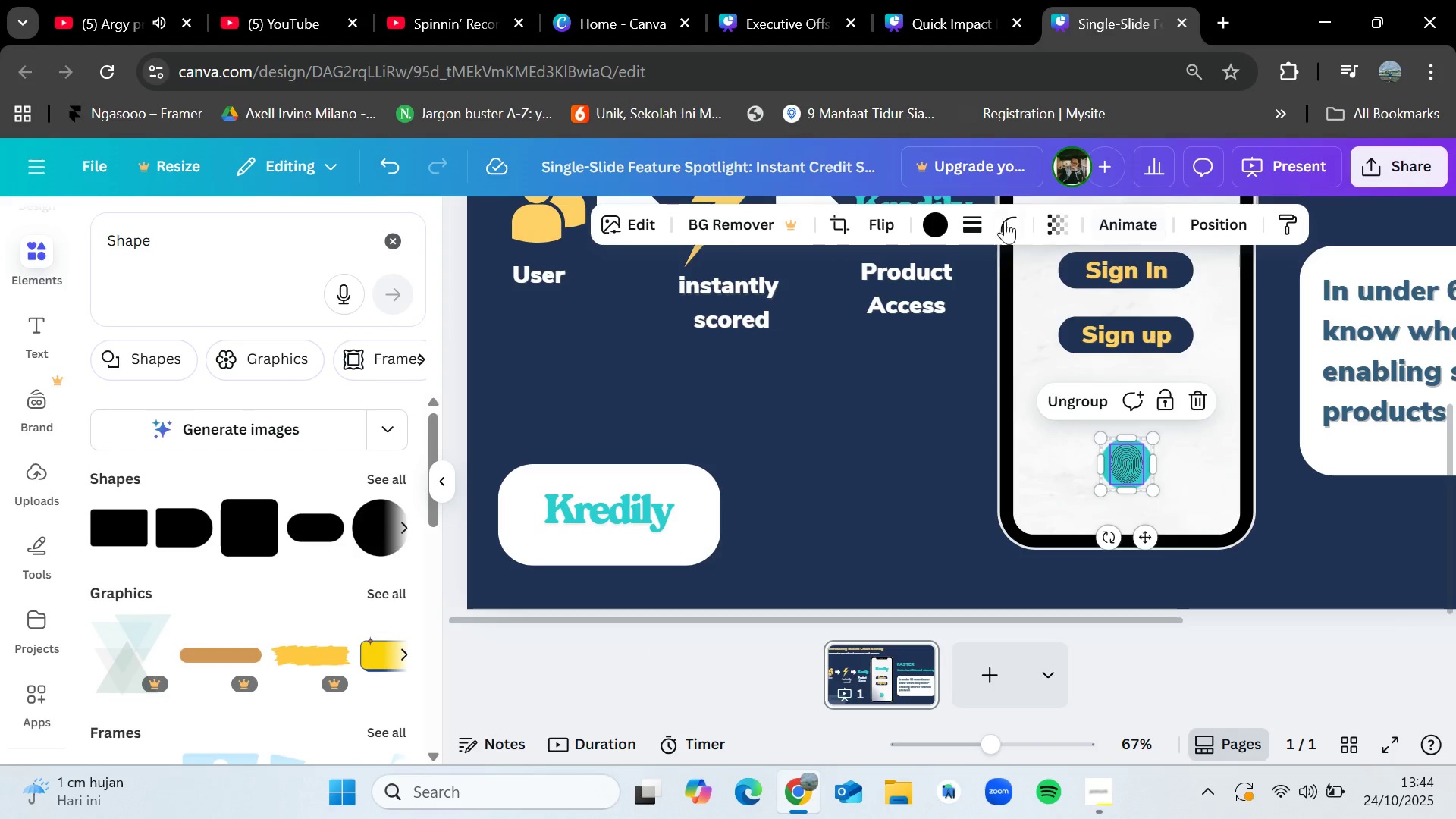 
left_click([944, 225])
 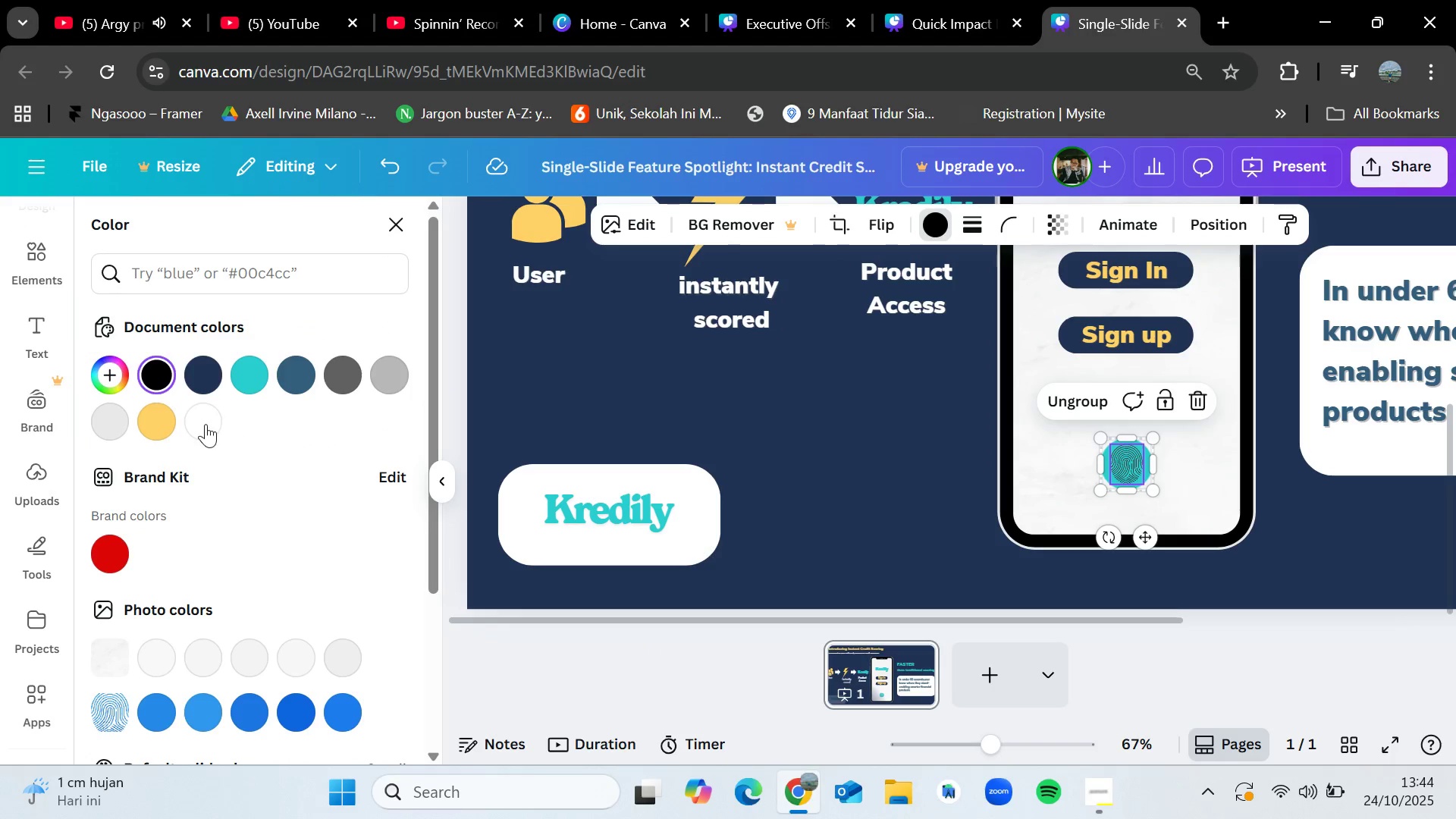 
left_click([205, 425])
 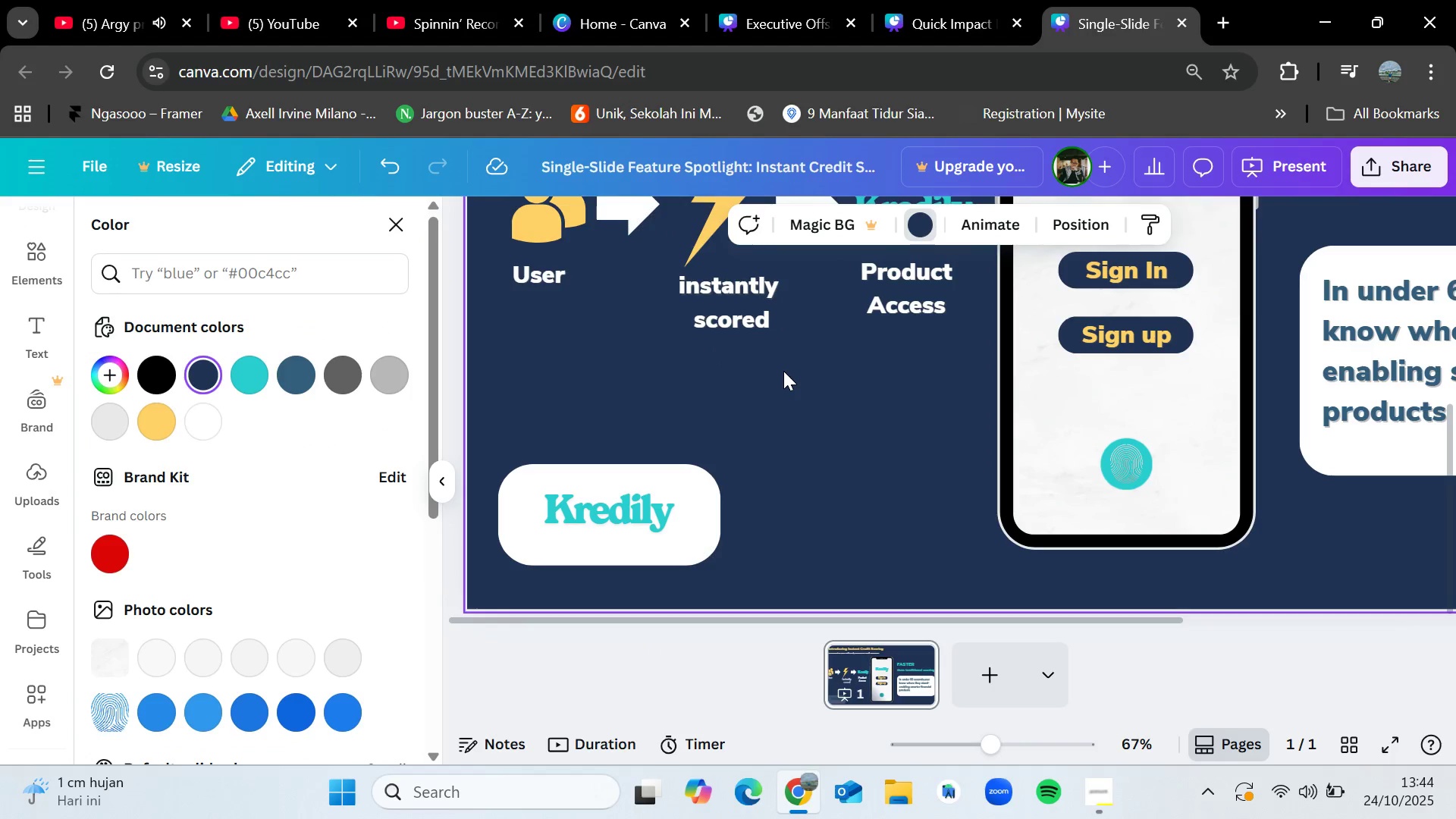 
double_click([783, 371])
 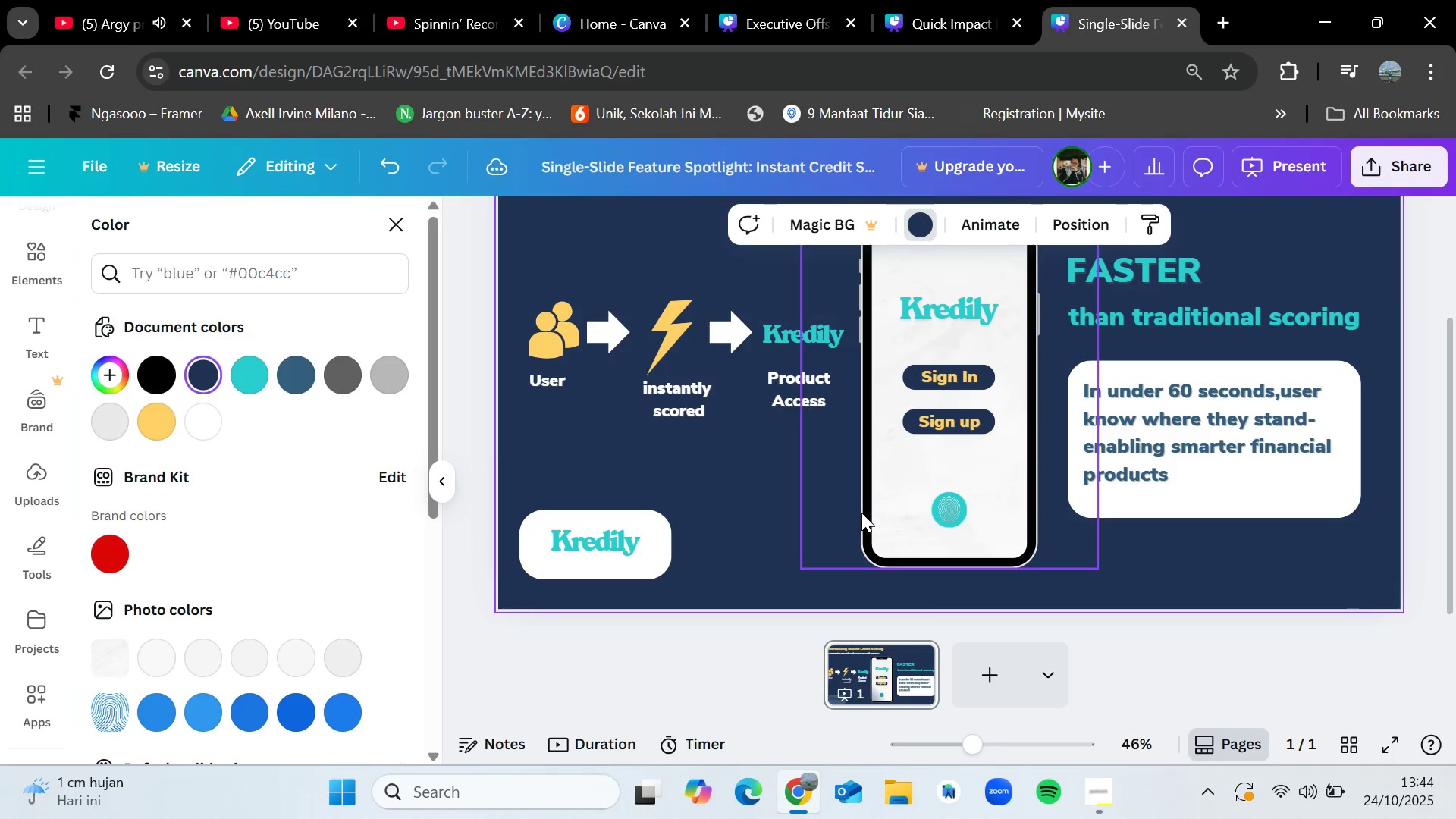 
wait(5.52)
 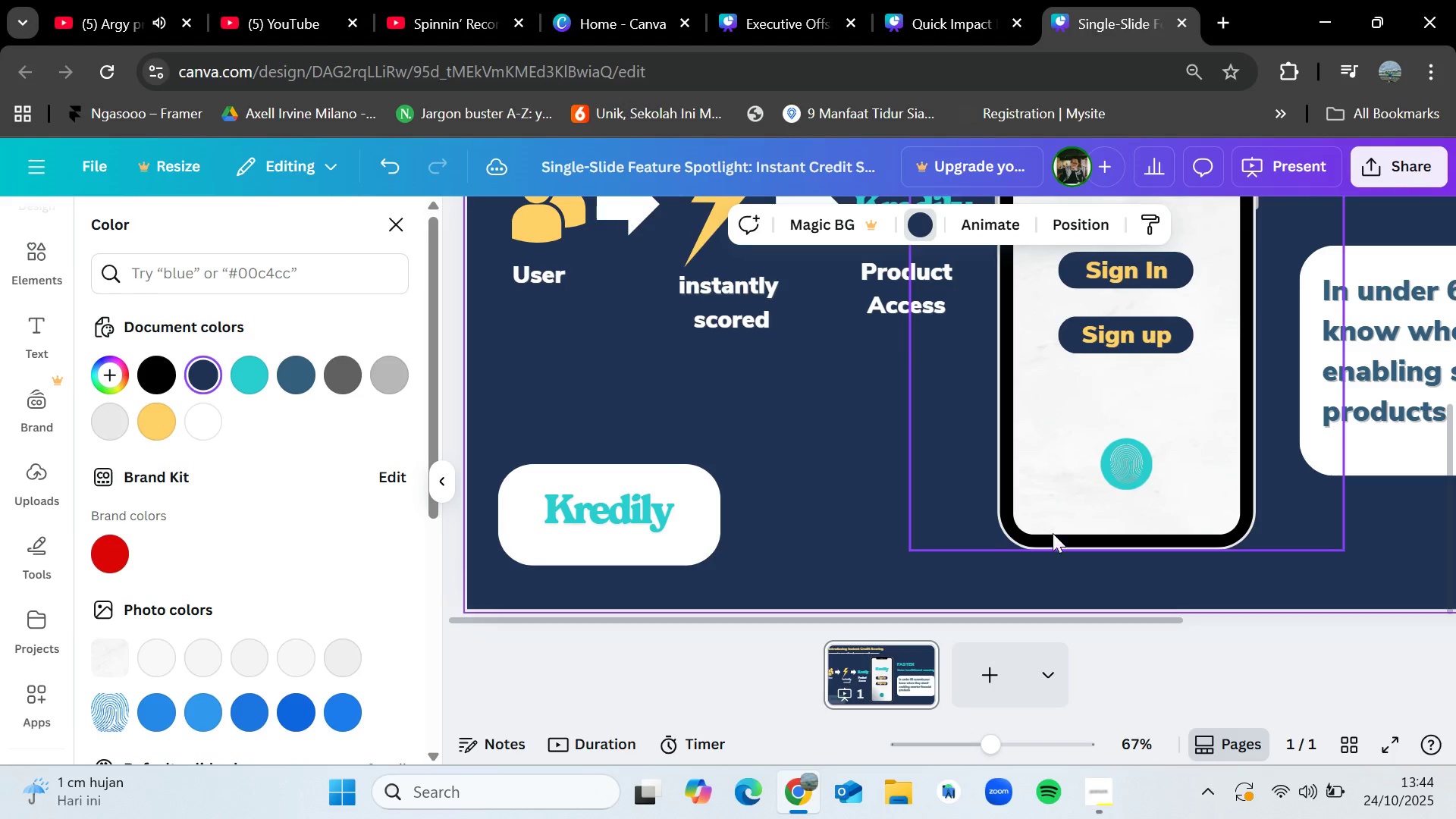 
left_click([1094, 790])